 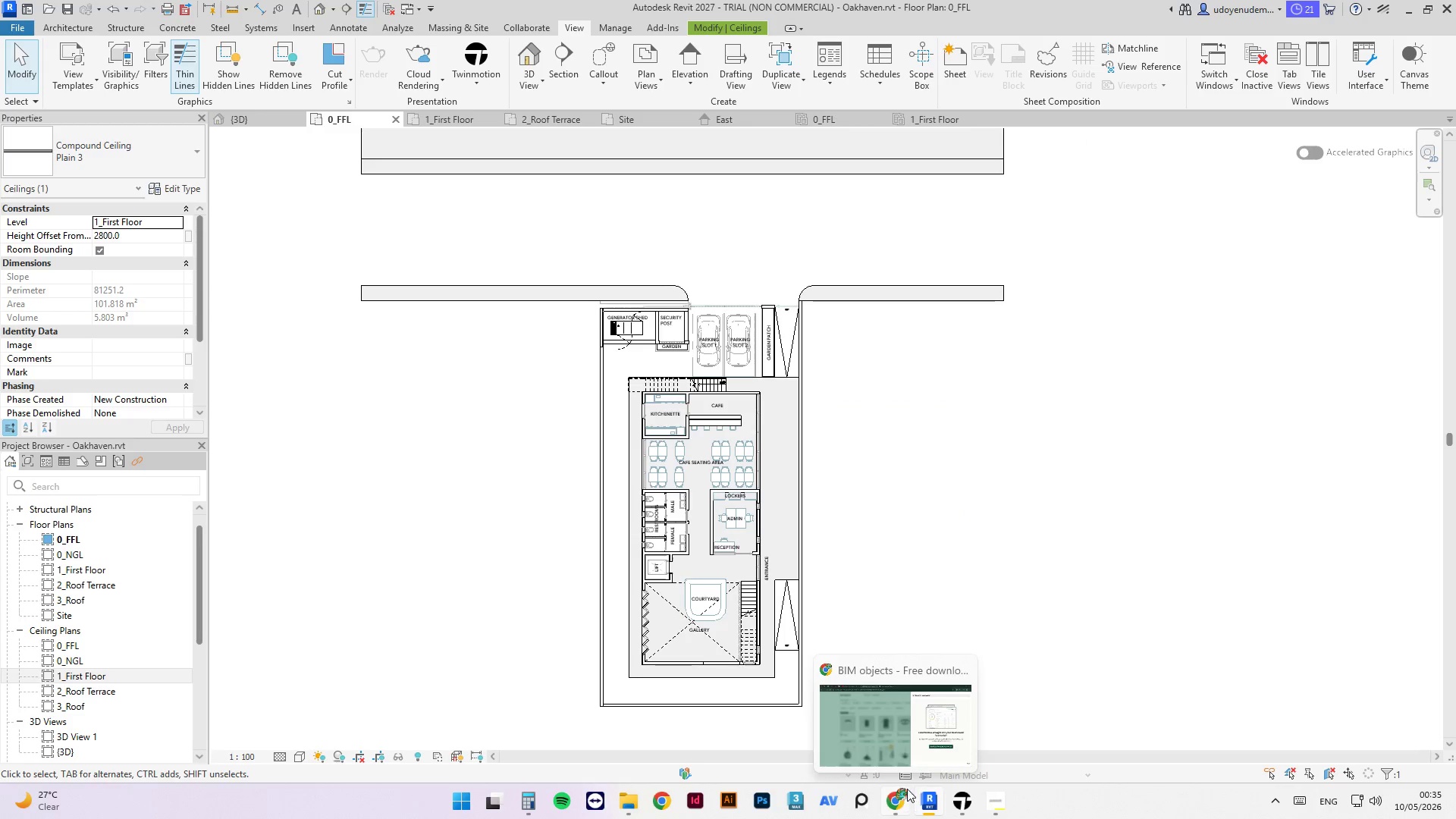 
scroll: coordinate [745, 566], scroll_direction: up, amount: 6.0
 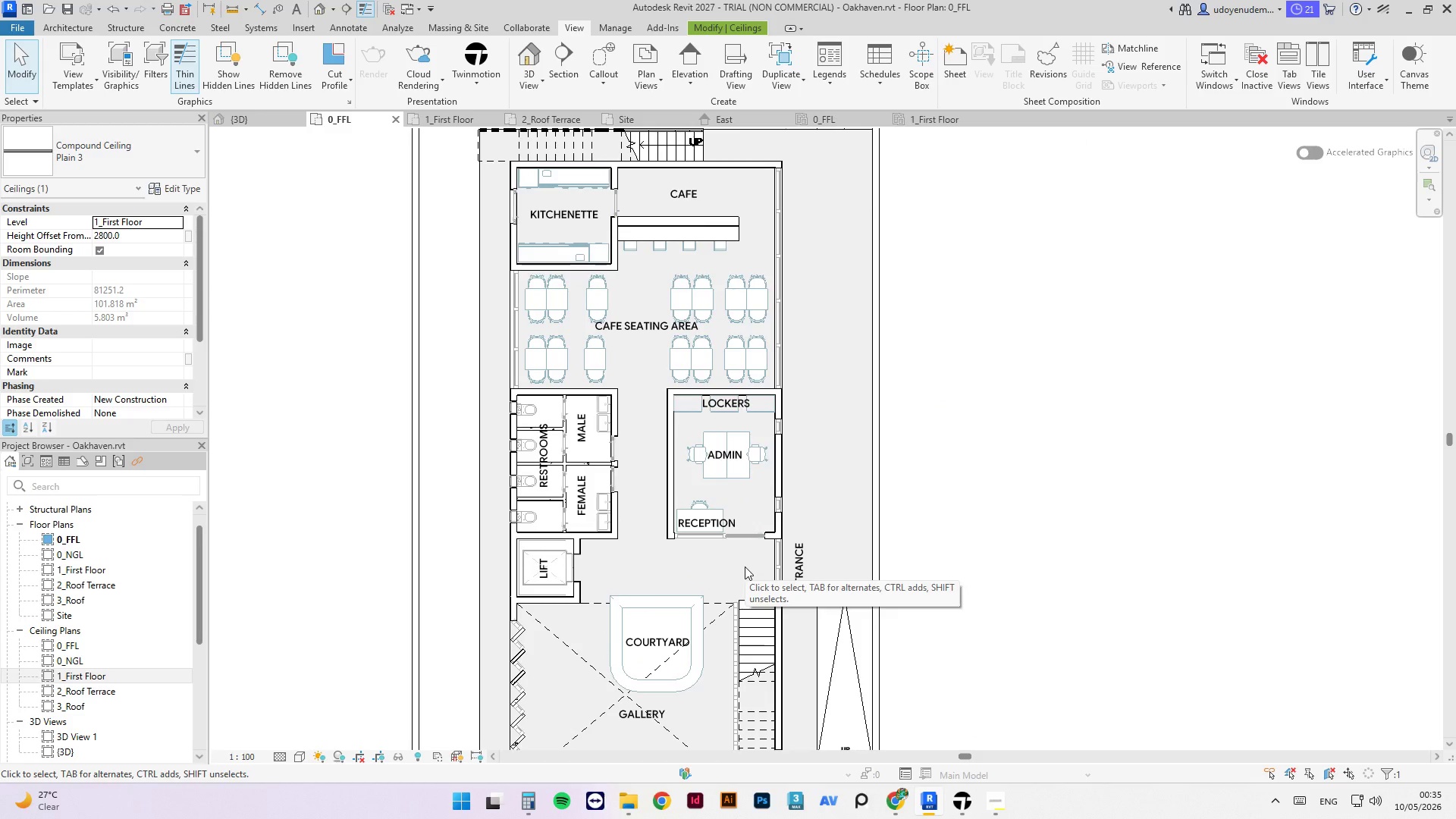 
scroll: coordinate [742, 563], scroll_direction: down, amount: 5.0
 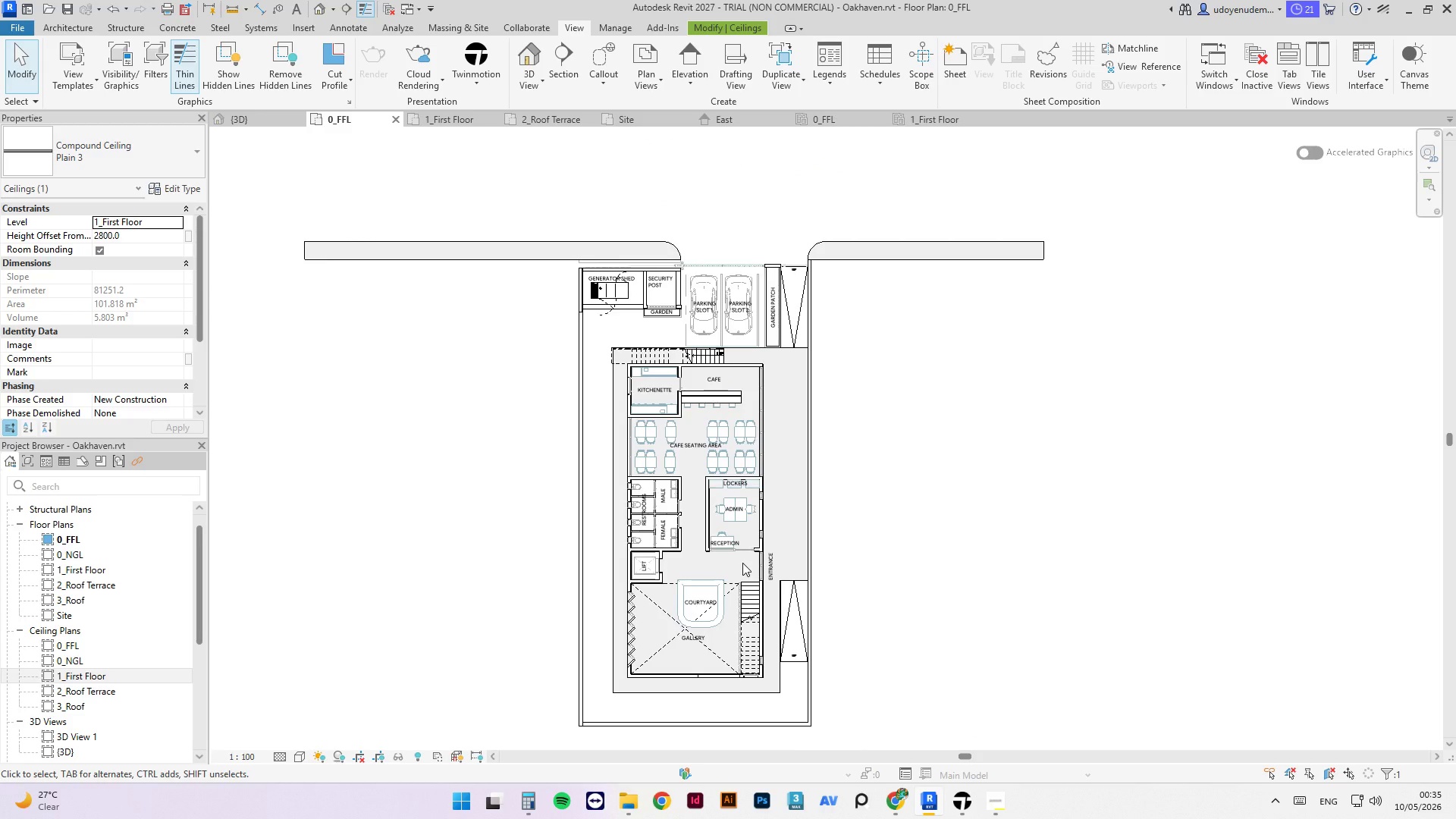 
scroll: coordinate [769, 576], scroll_direction: up, amount: 9.0
 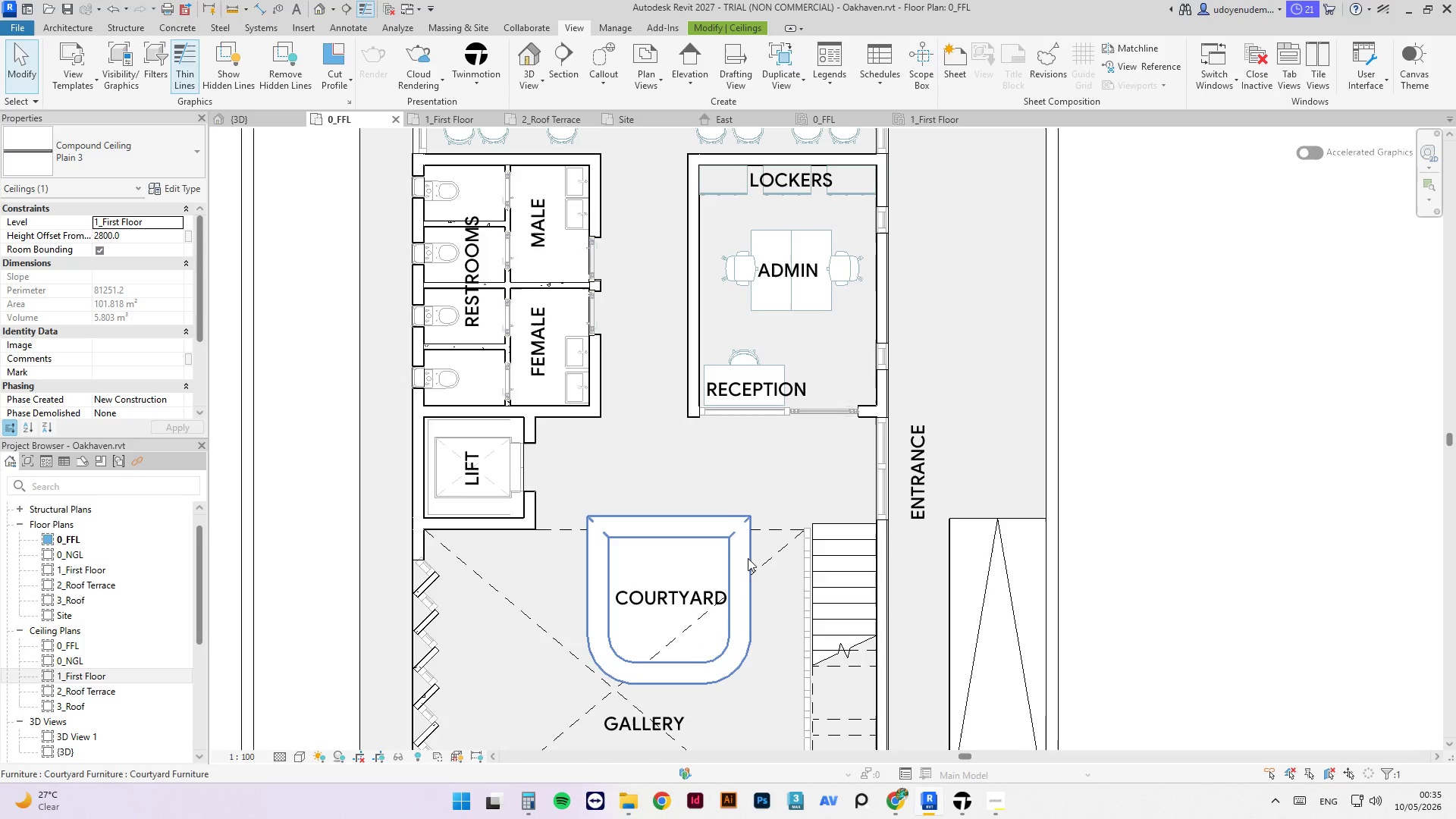 
left_click([748, 558])
 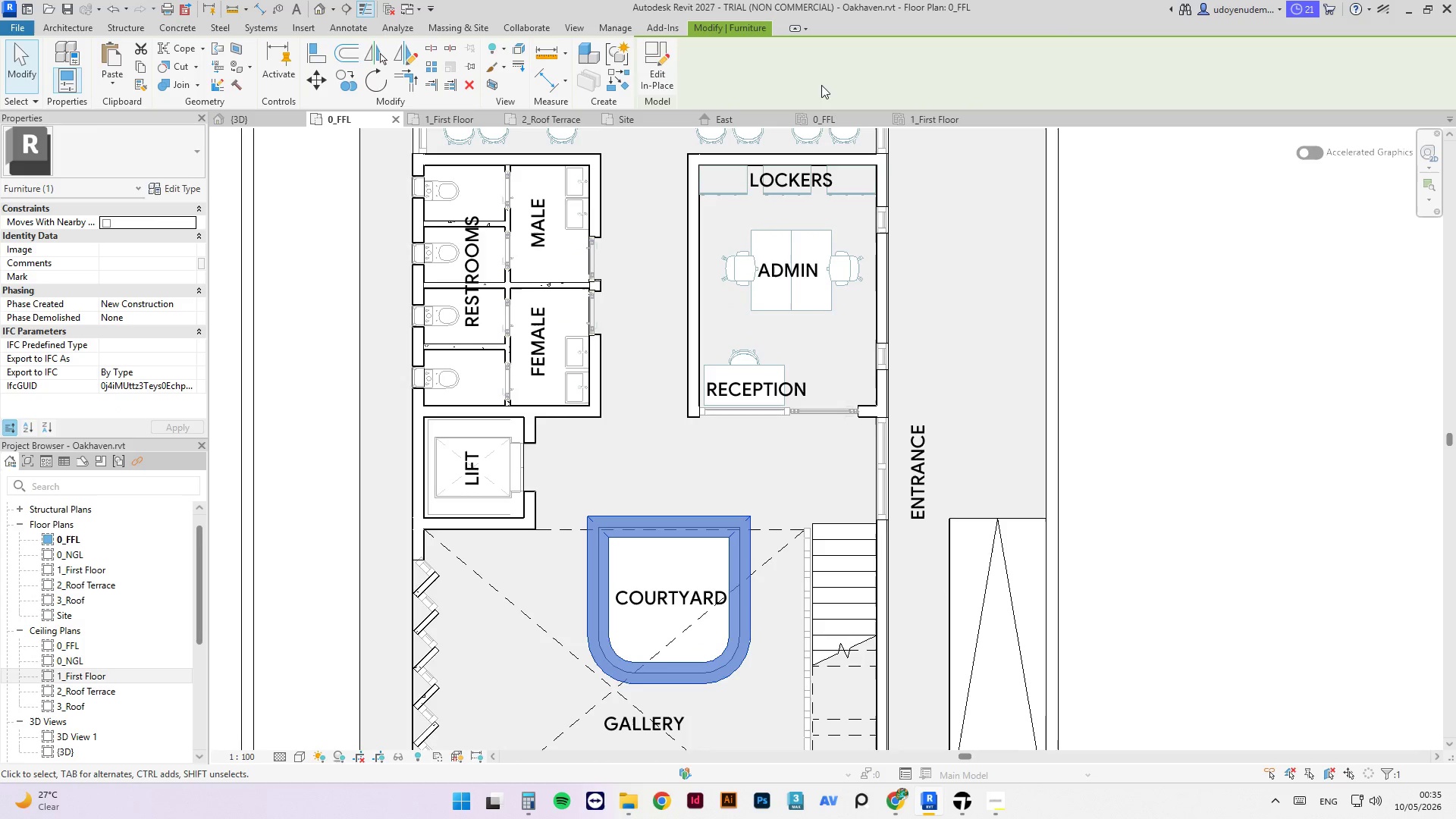 
left_click([645, 78])
 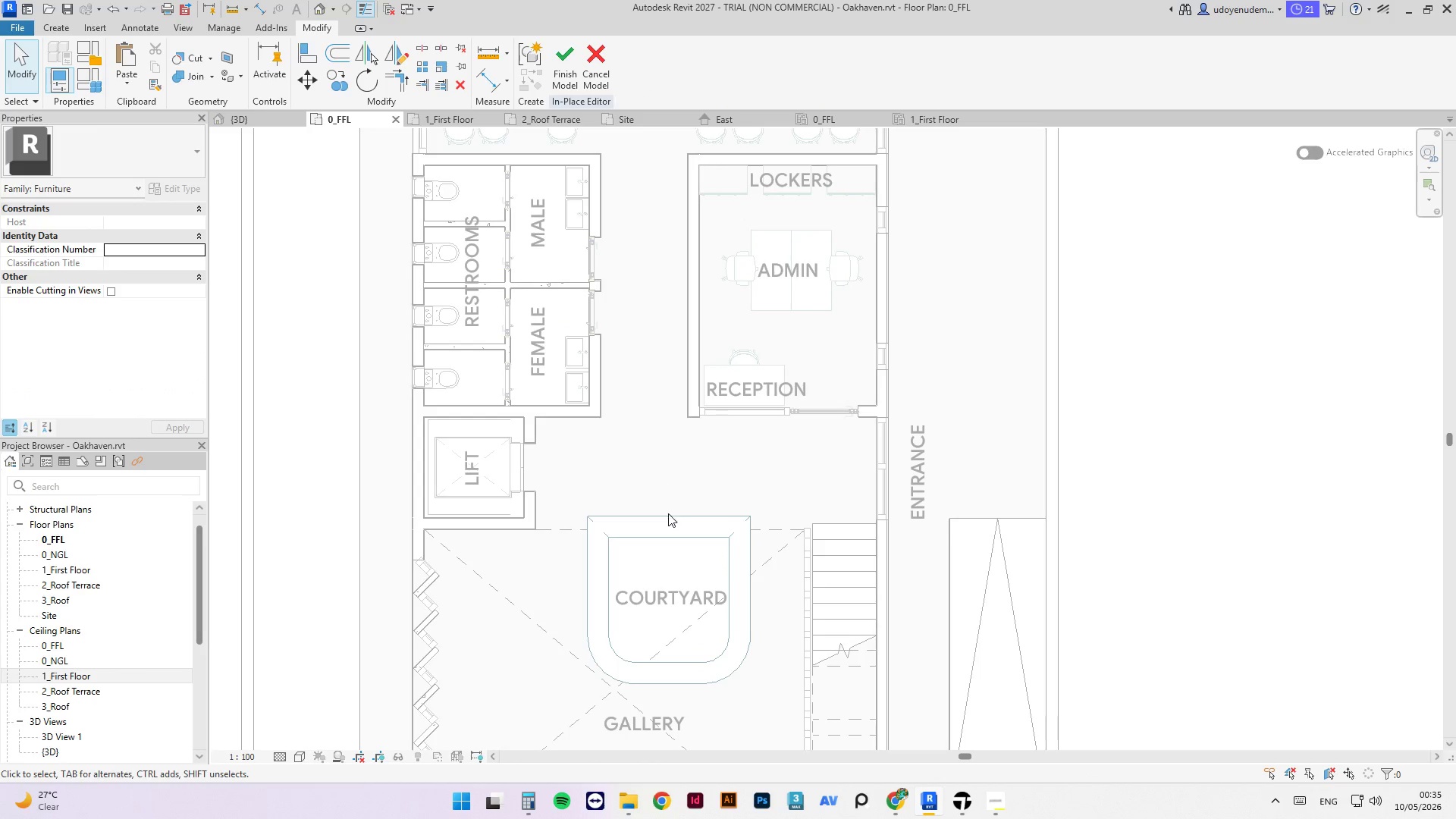 
left_click([682, 514])
 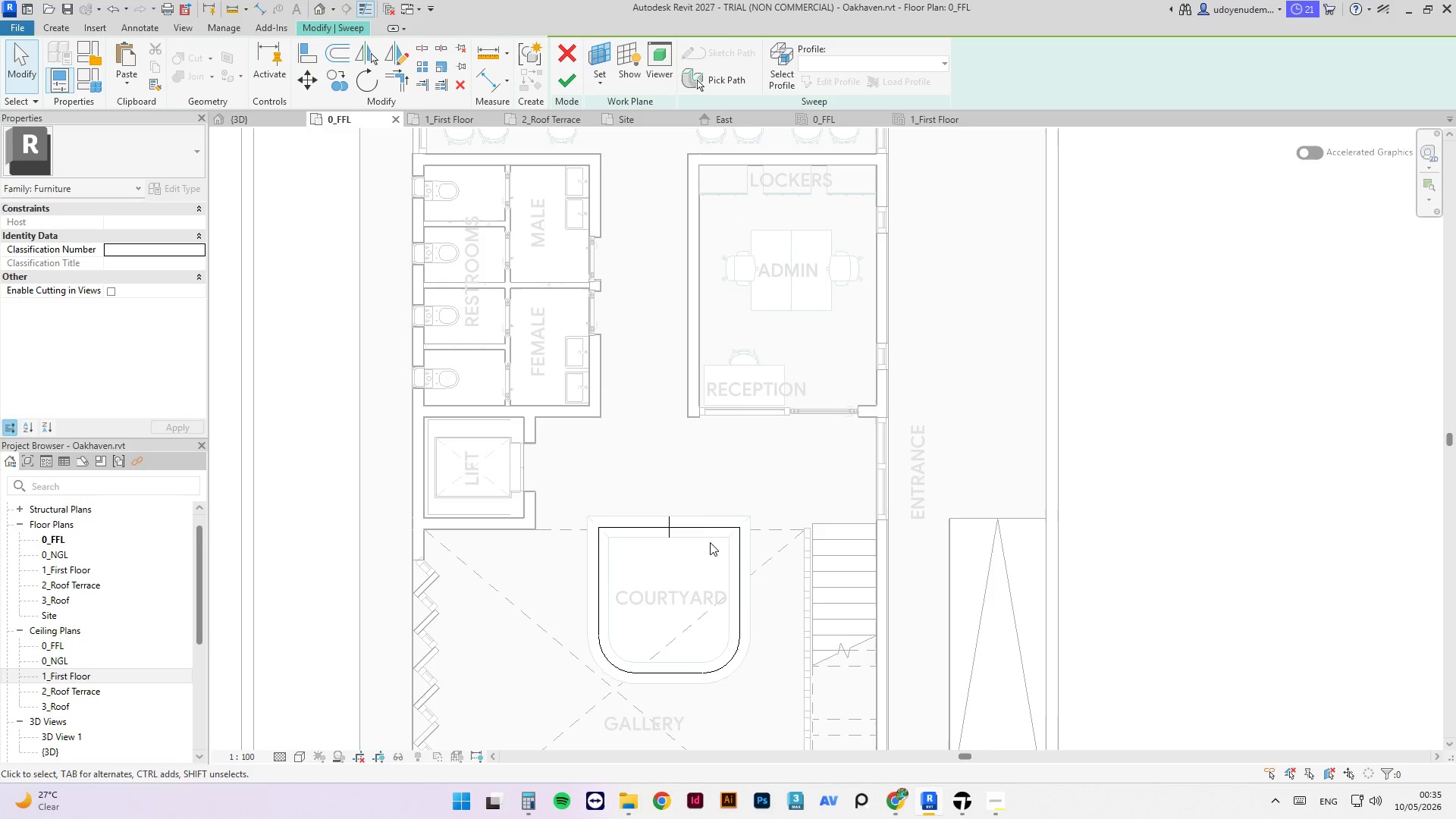 
left_click([695, 525])
 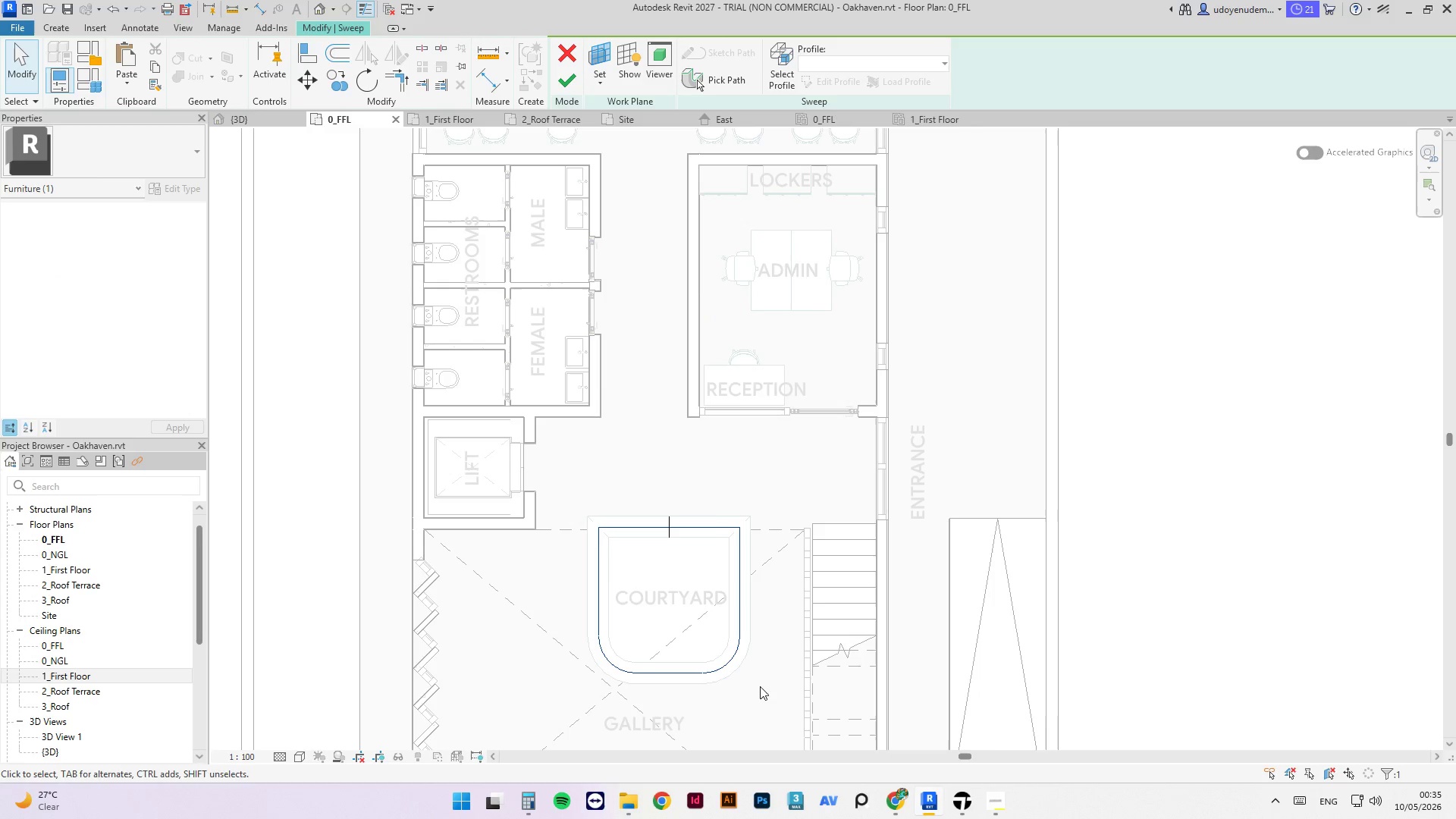 
left_click([725, 530])
 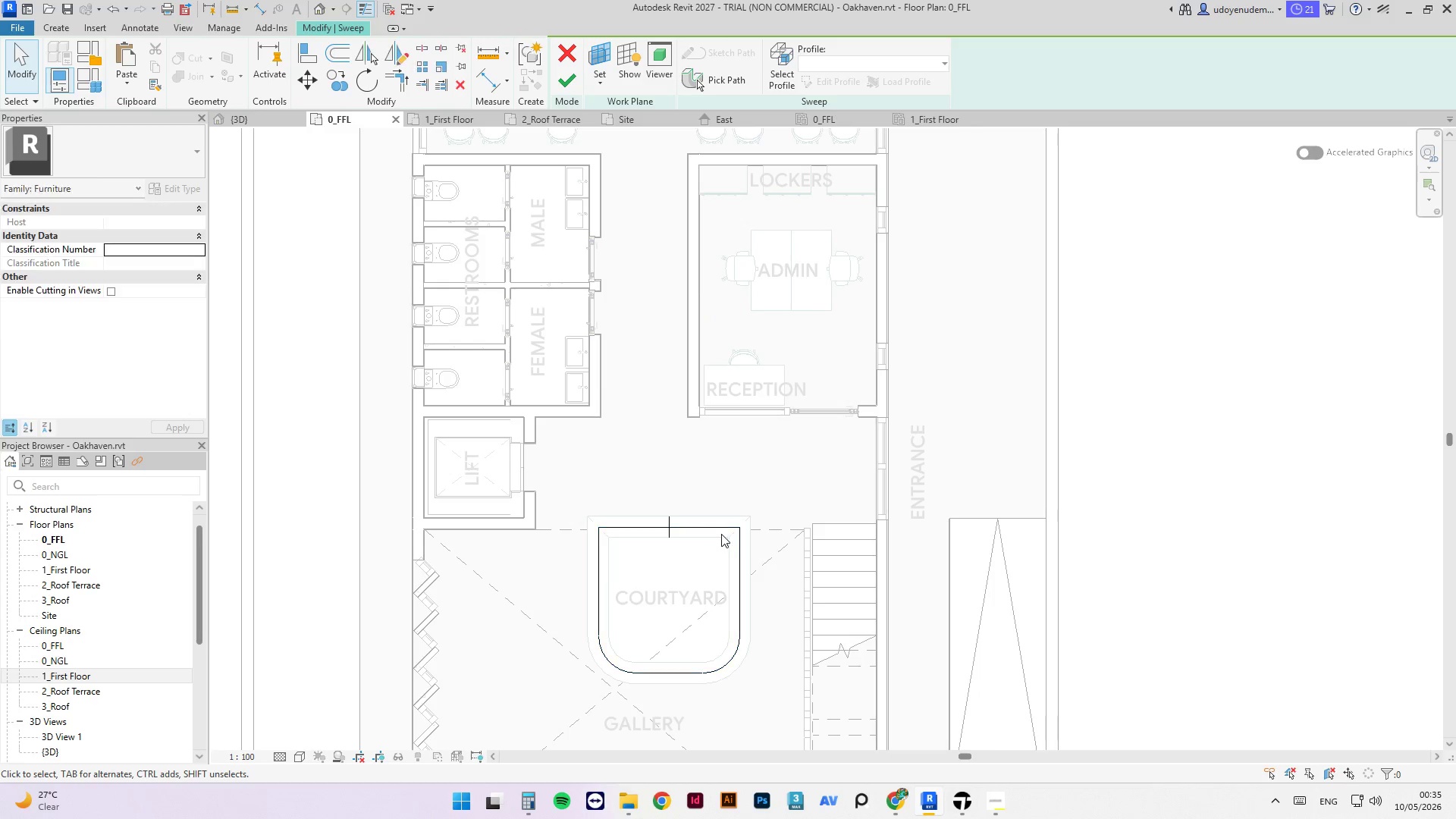 
left_click([714, 528])
 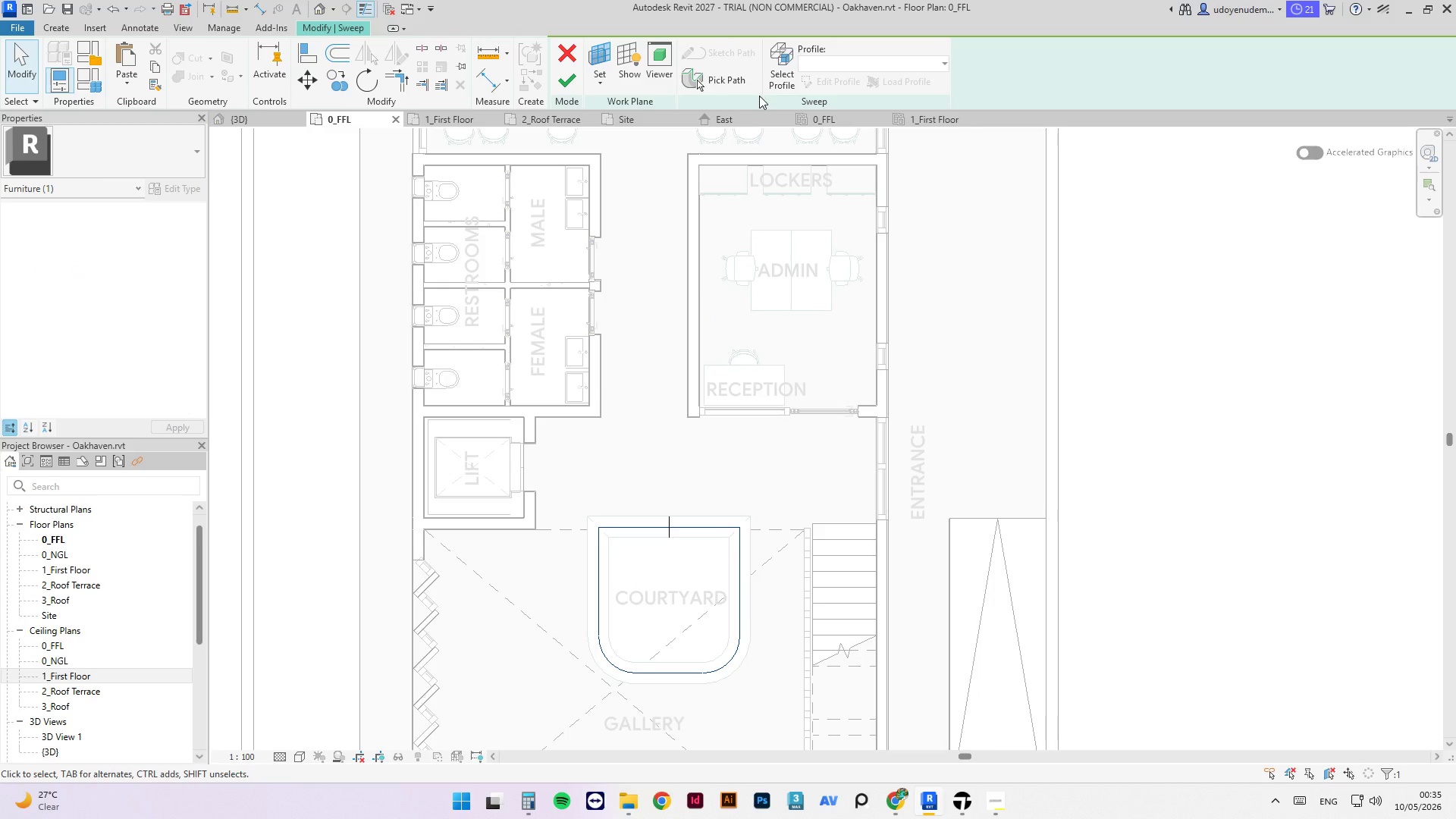 
left_click([777, 89])
 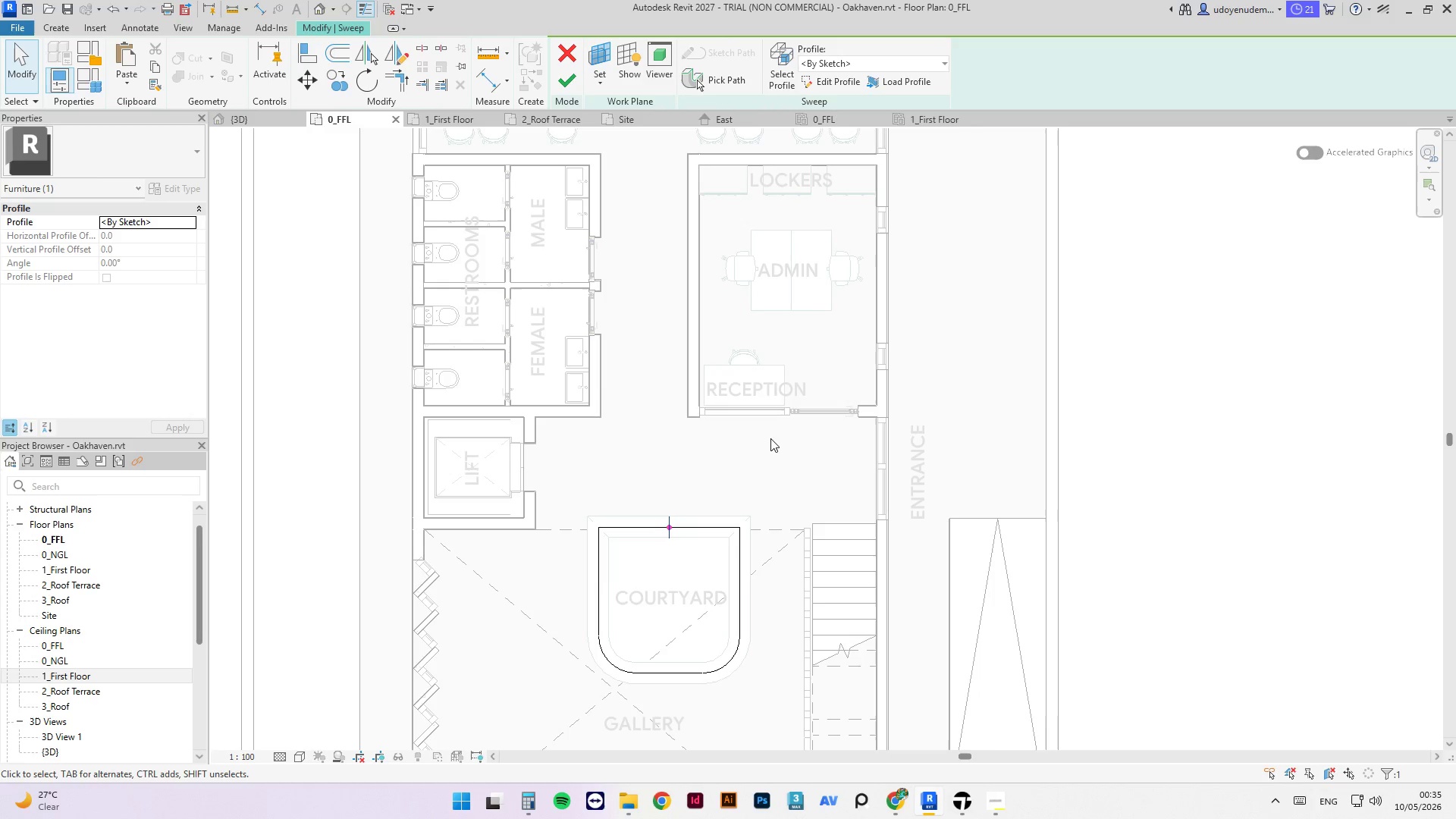 
left_click([725, 83])
 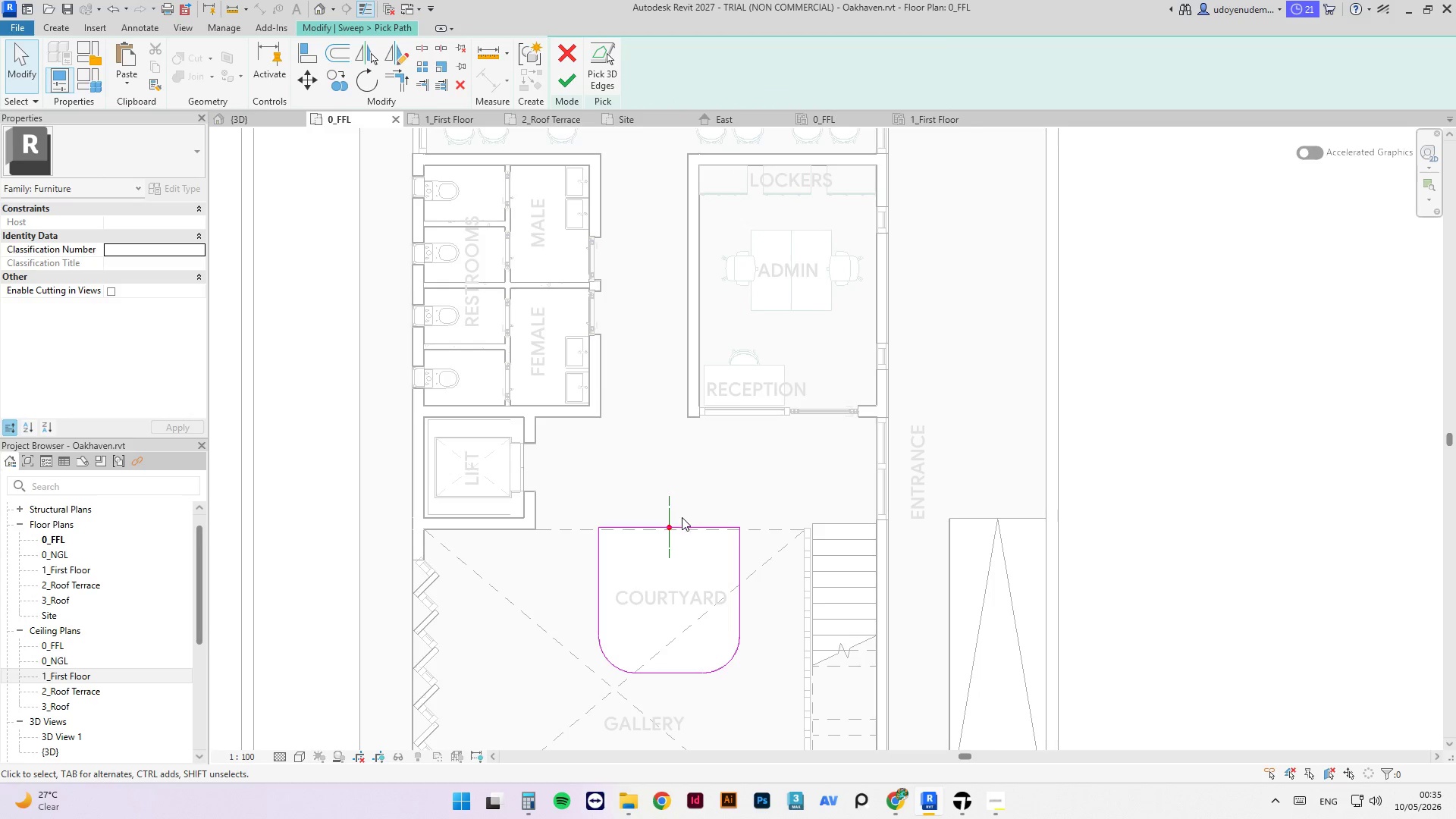 
left_click([689, 525])
 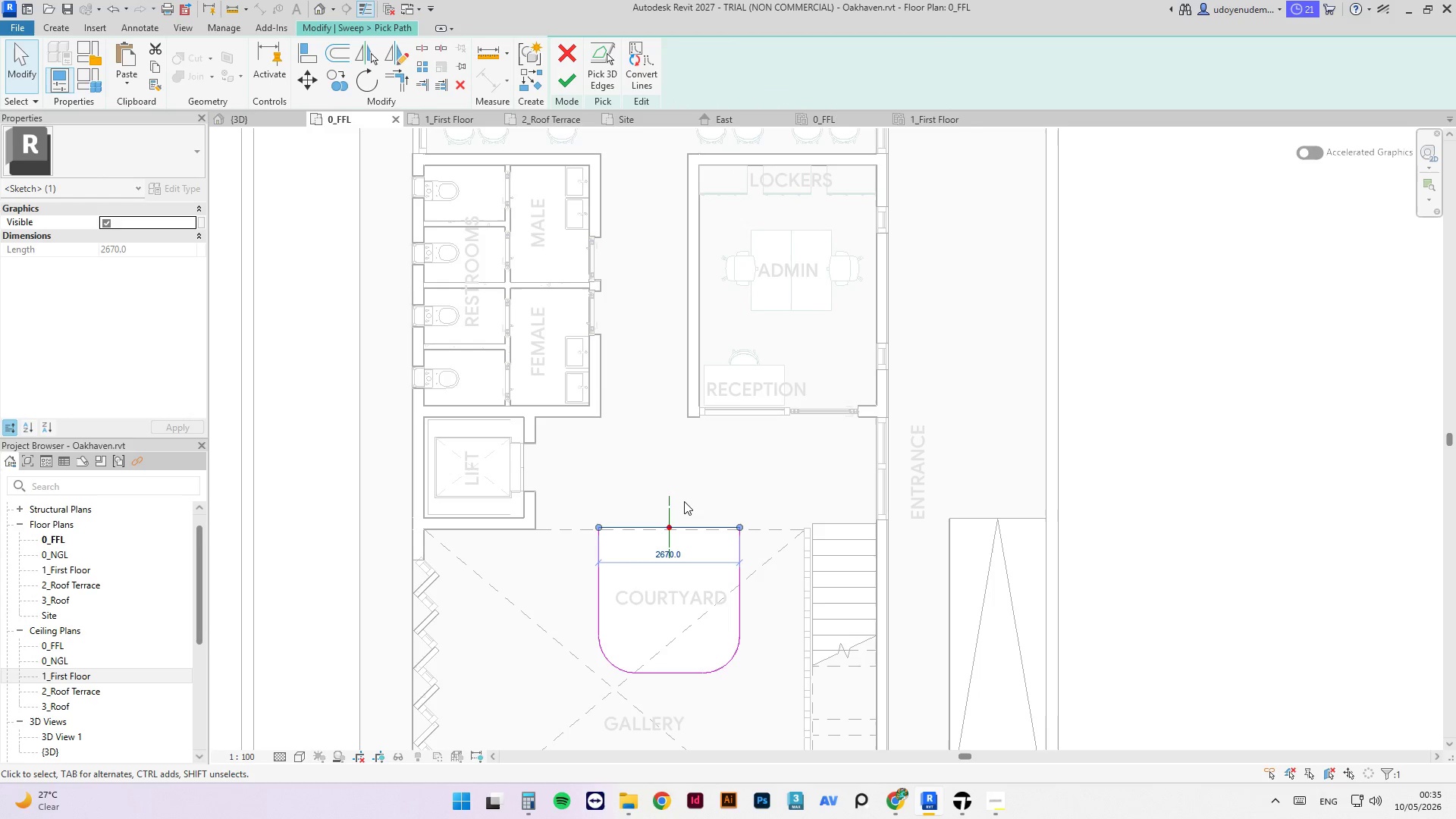 
key(Delete)
 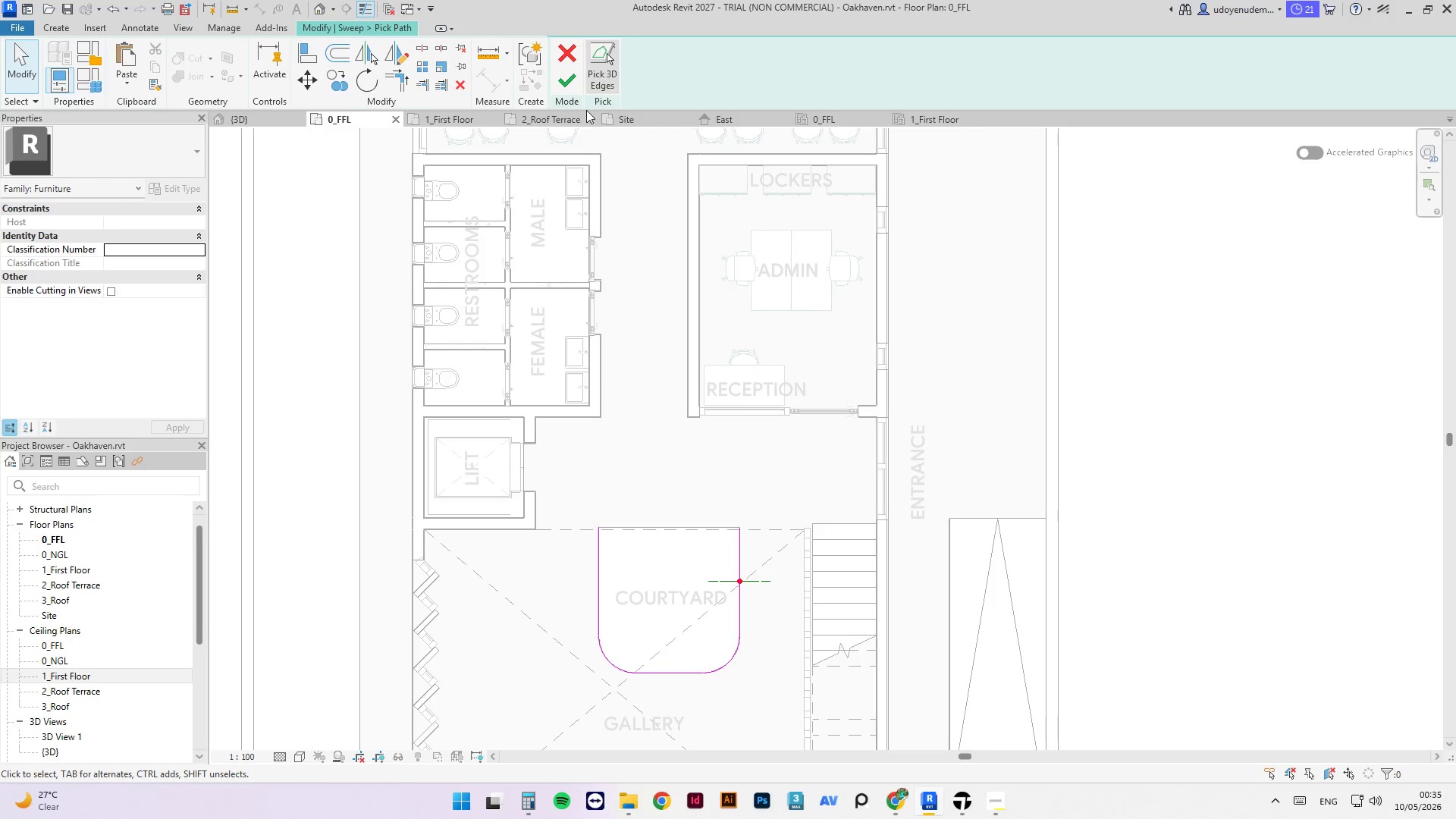 
left_click([571, 87])
 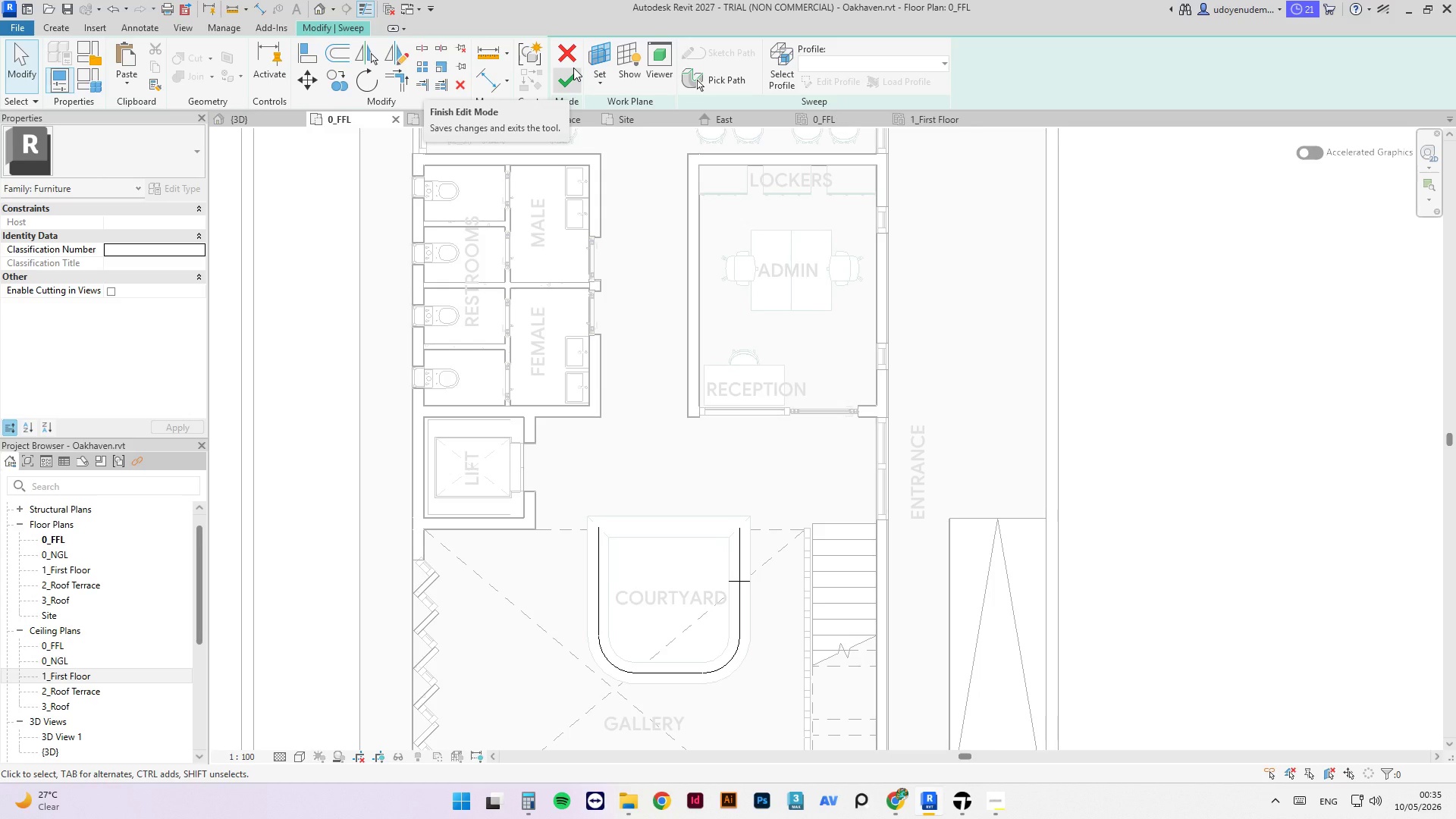 
wait(12.25)
 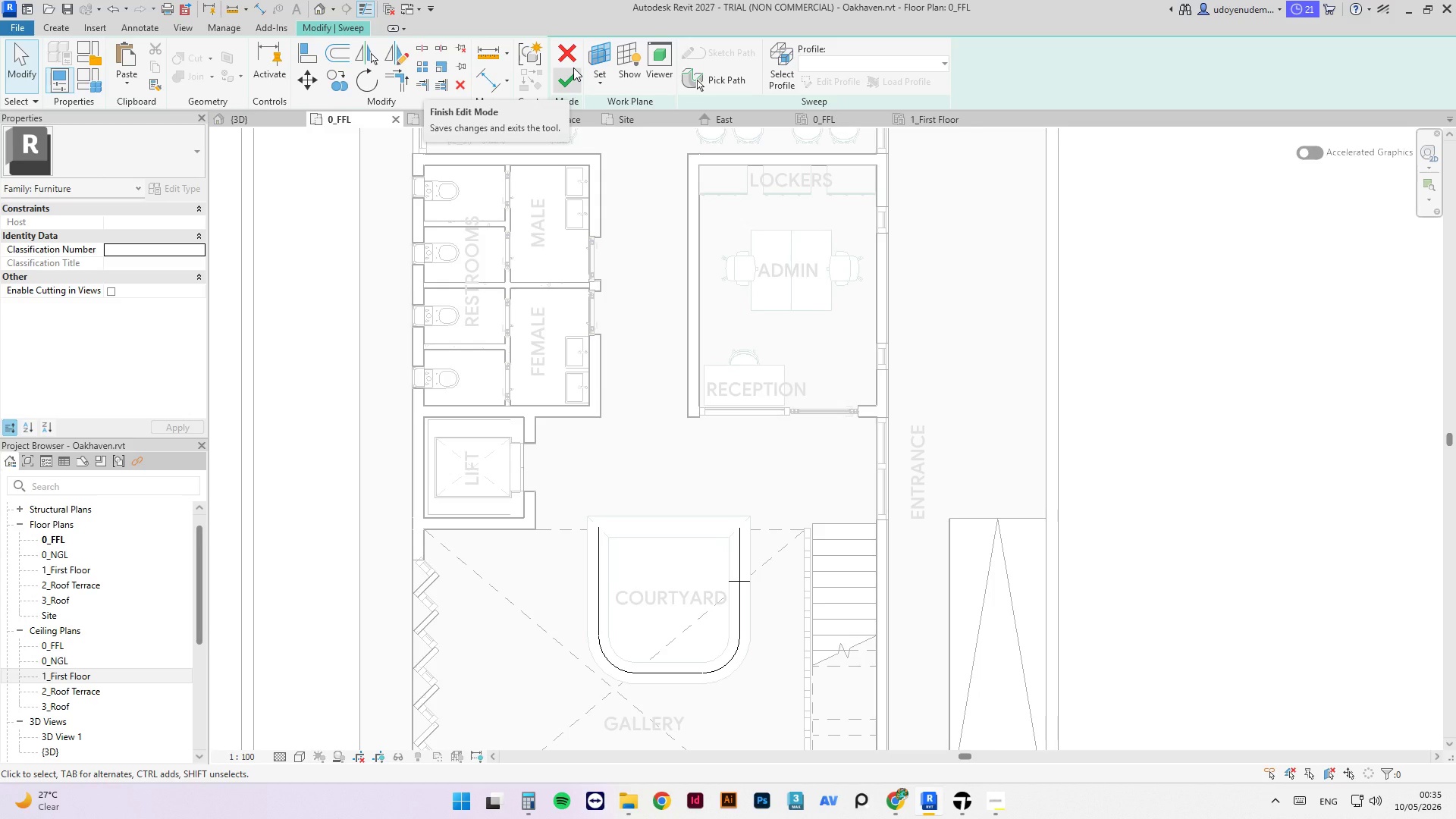 
left_click([572, 78])
 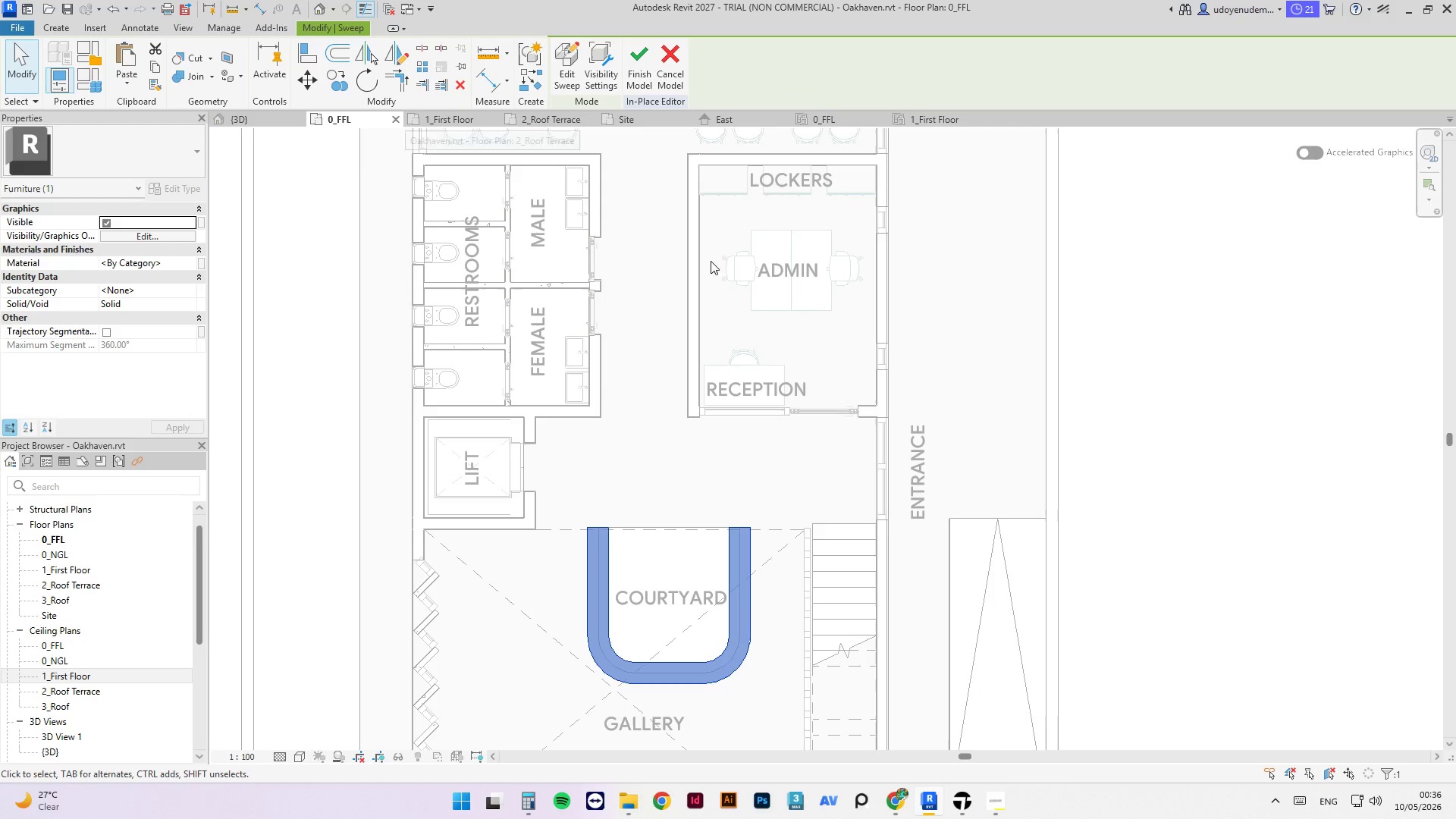 
left_click([637, 55])
 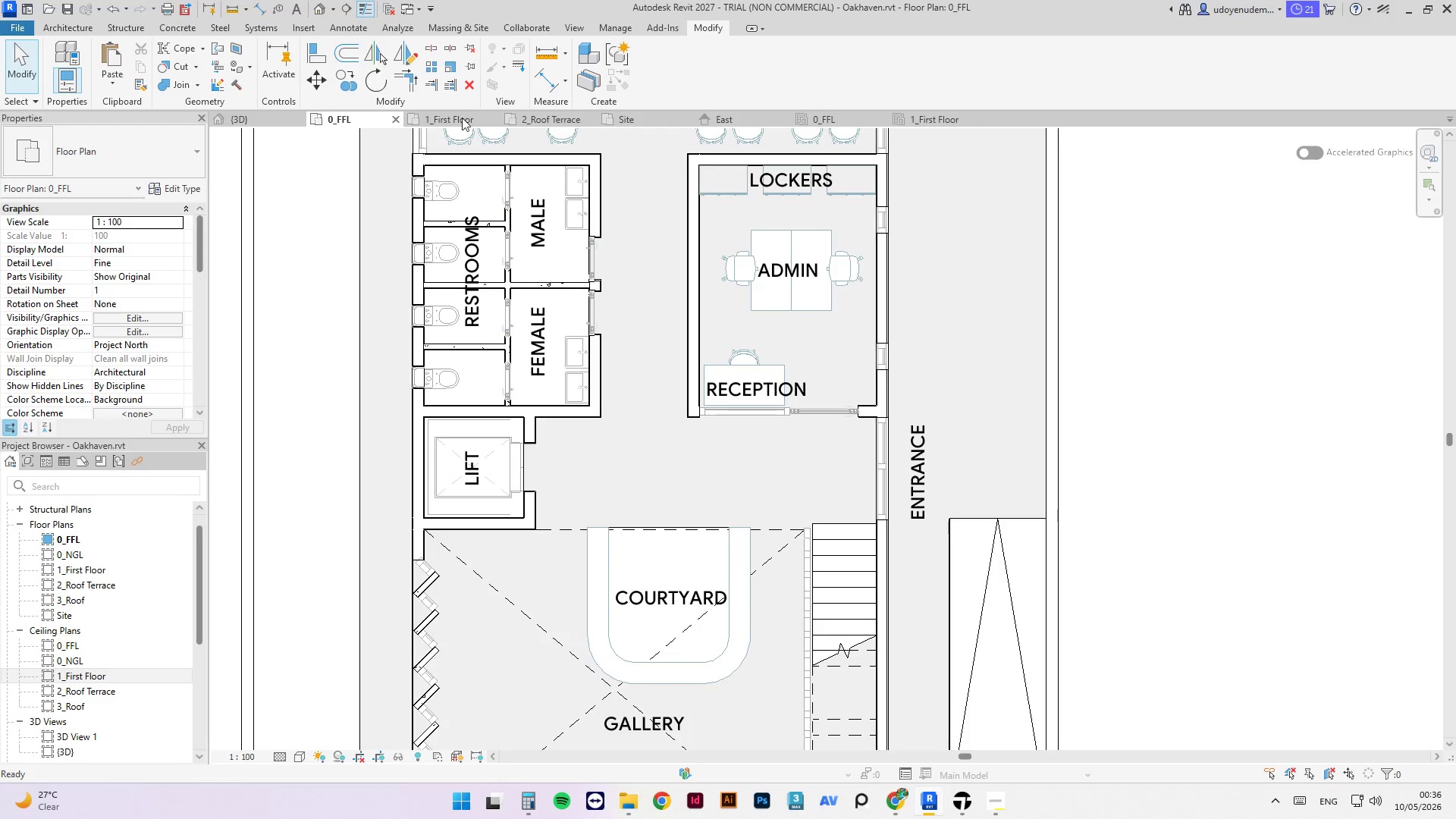 
left_click([262, 121])
 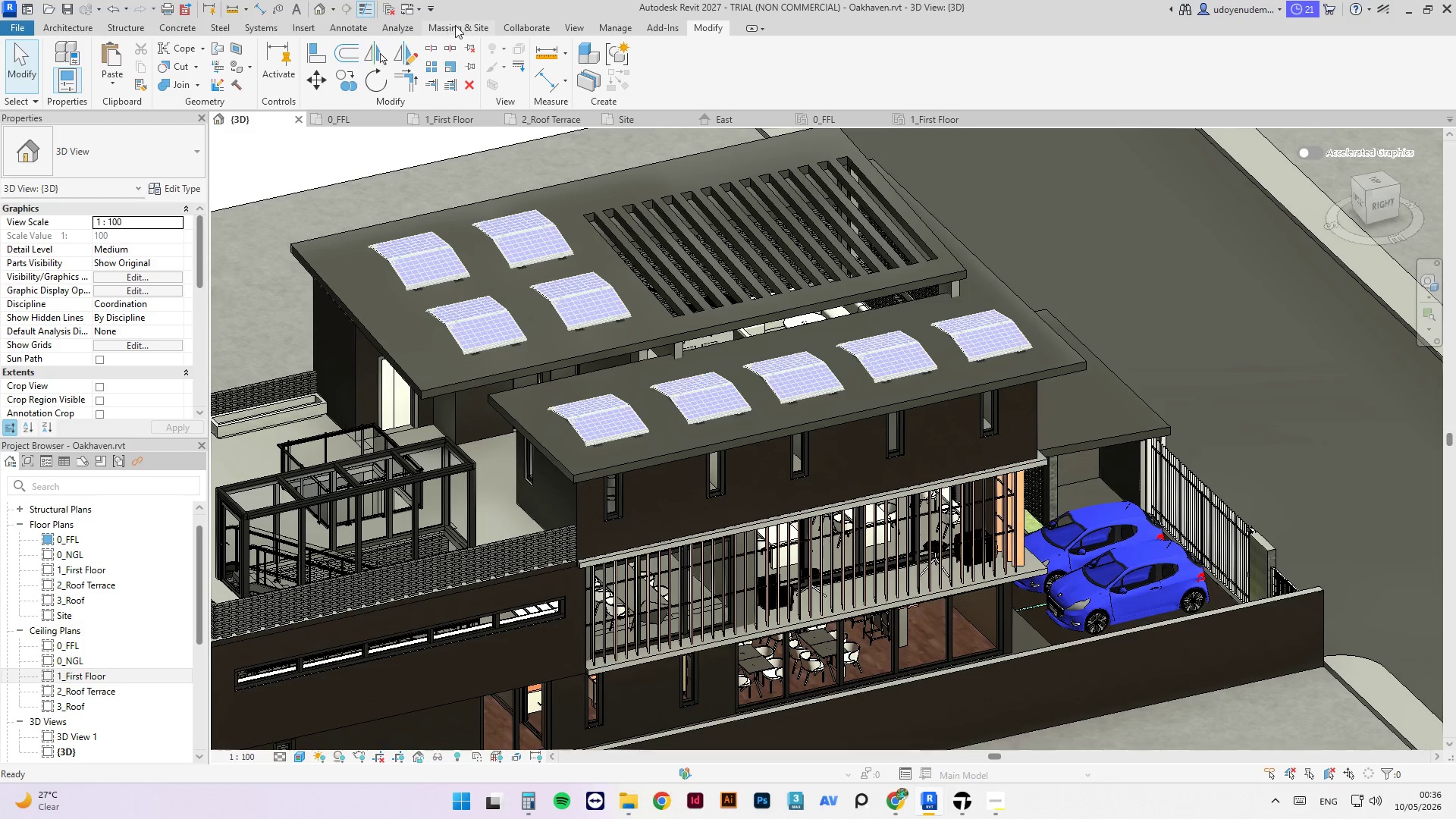 
left_click([355, 35])
 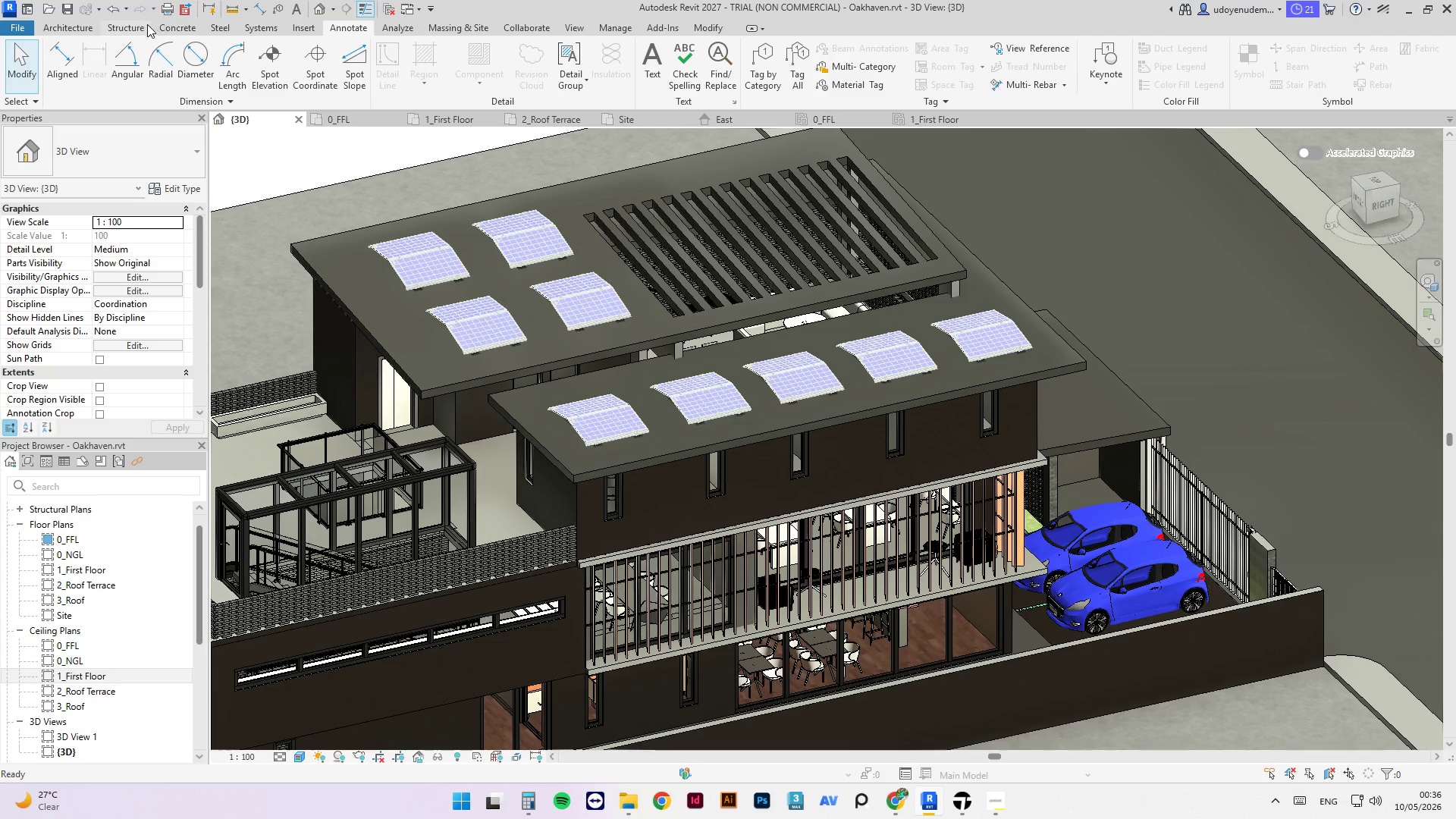 
left_click([42, 16])
 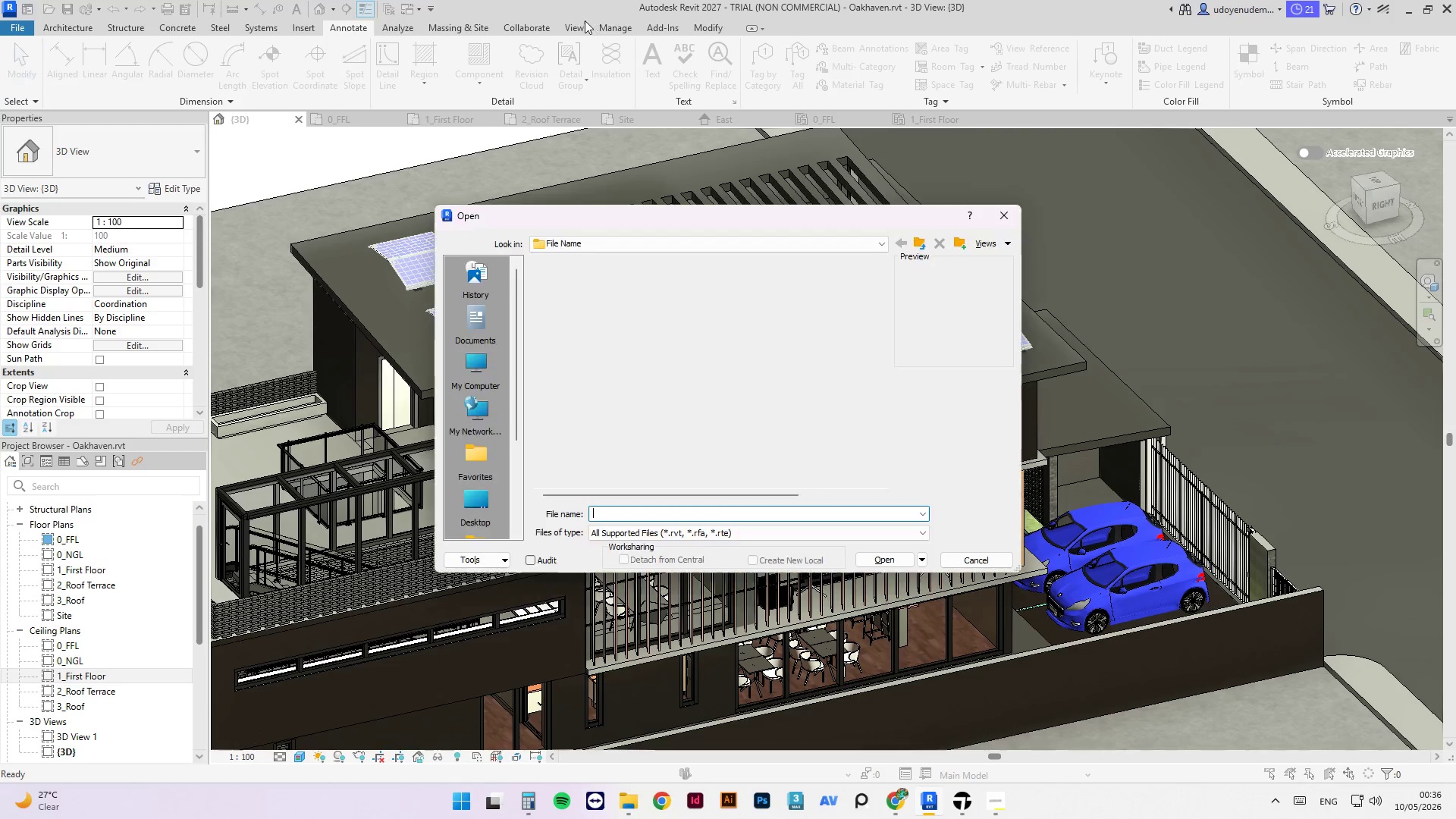 
left_click([573, 26])
 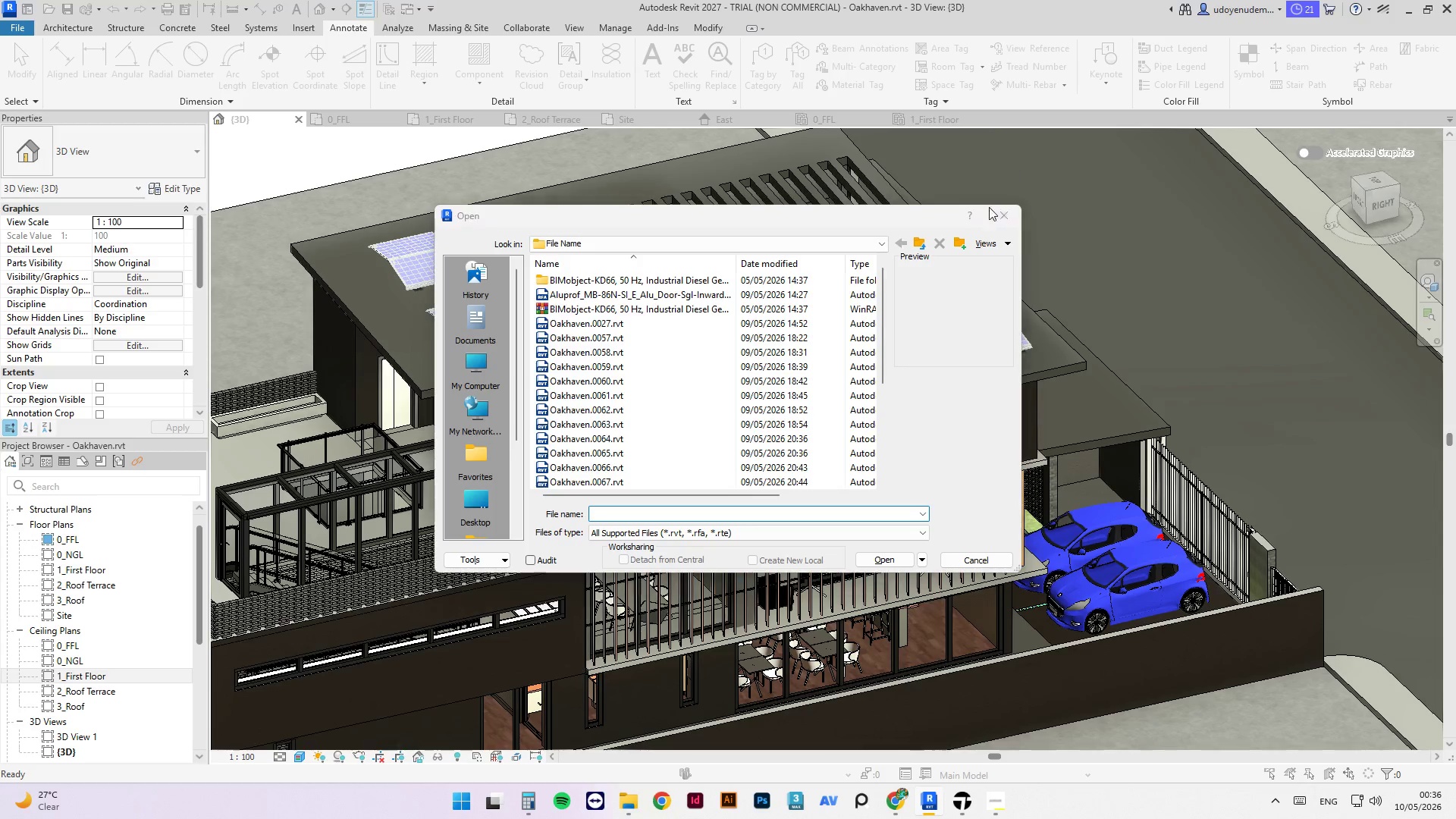 
left_click([1008, 221])
 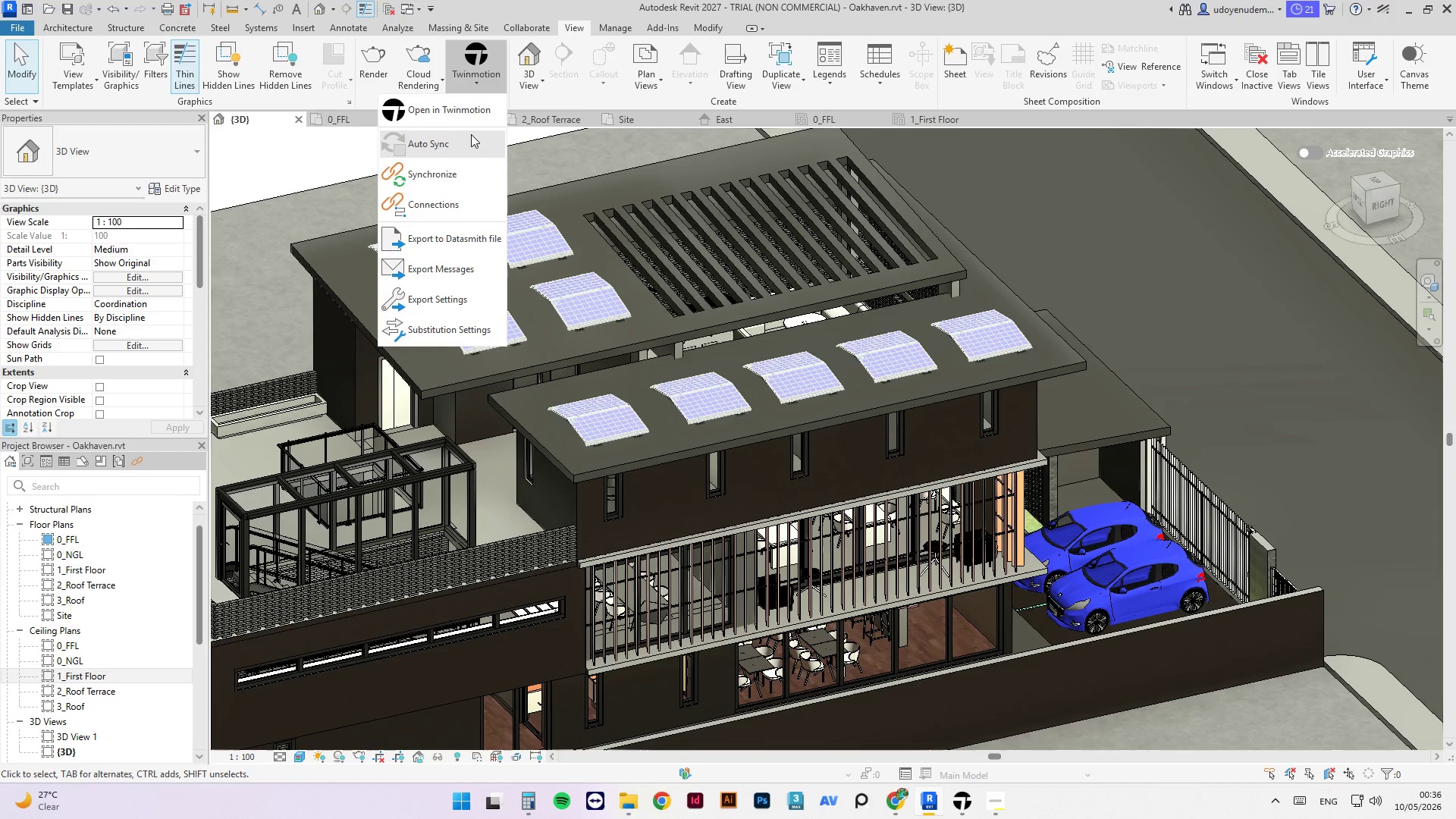 
wait(5.33)
 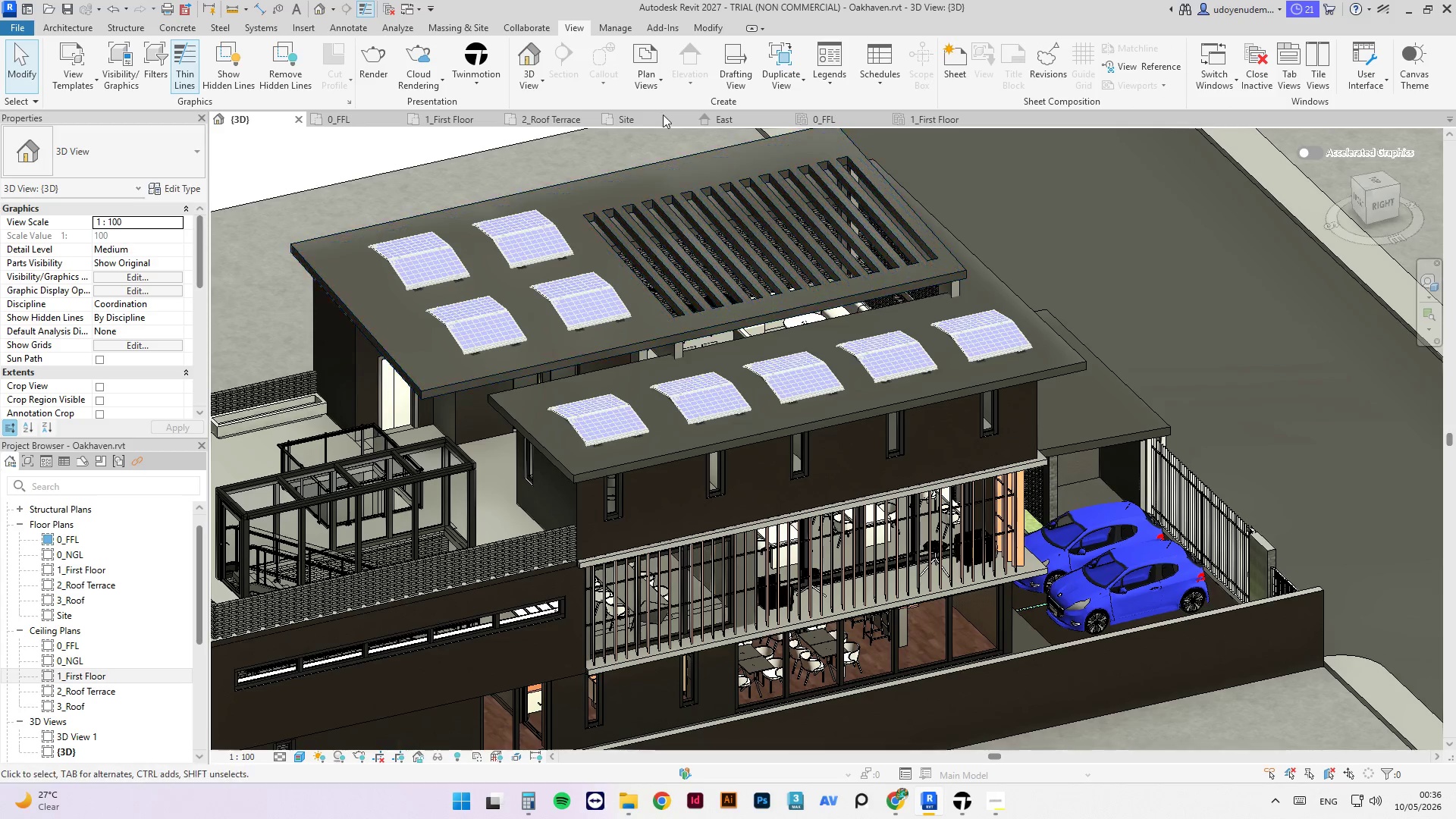 
left_click([464, 183])
 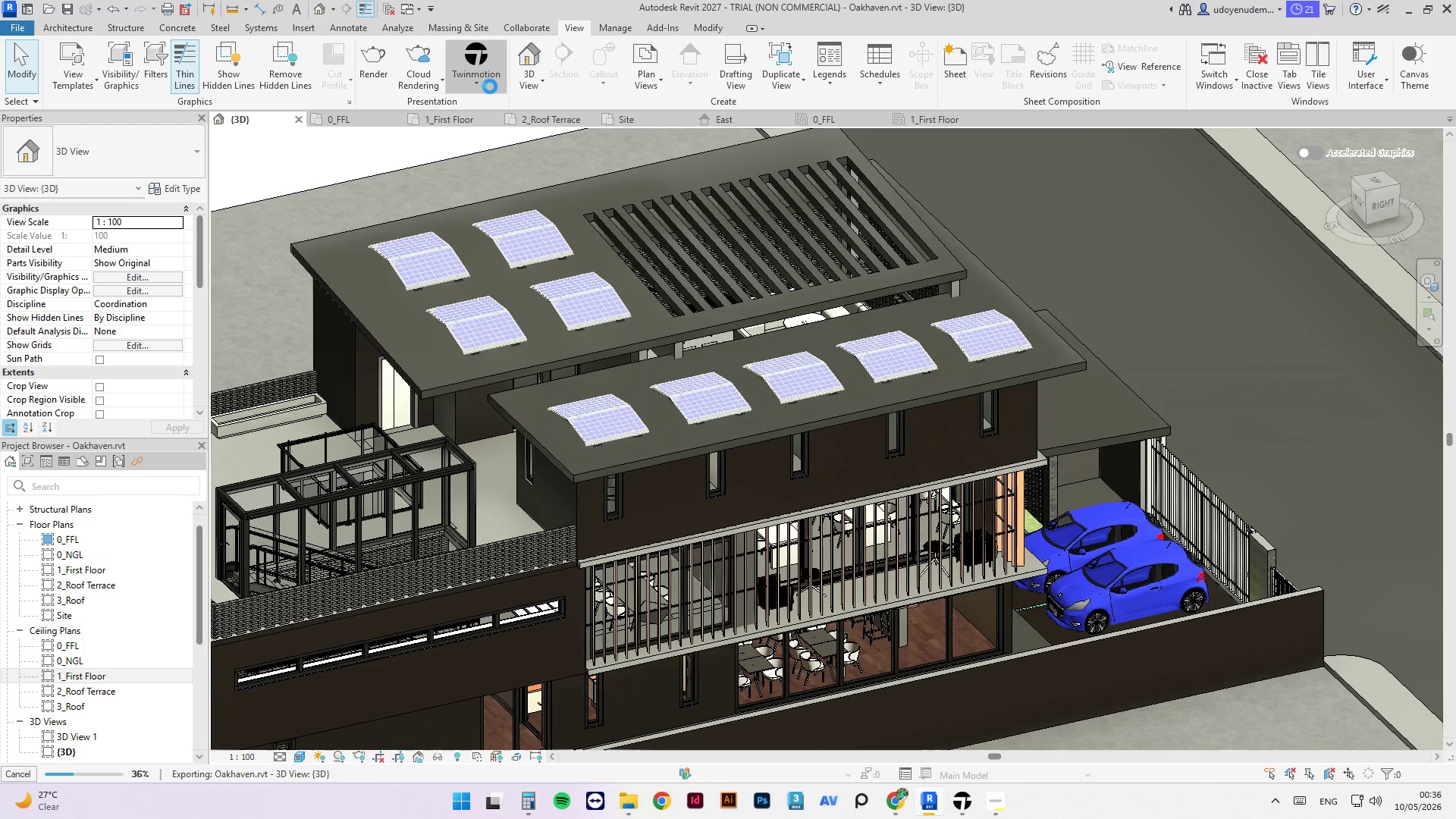 
wait(12.47)
 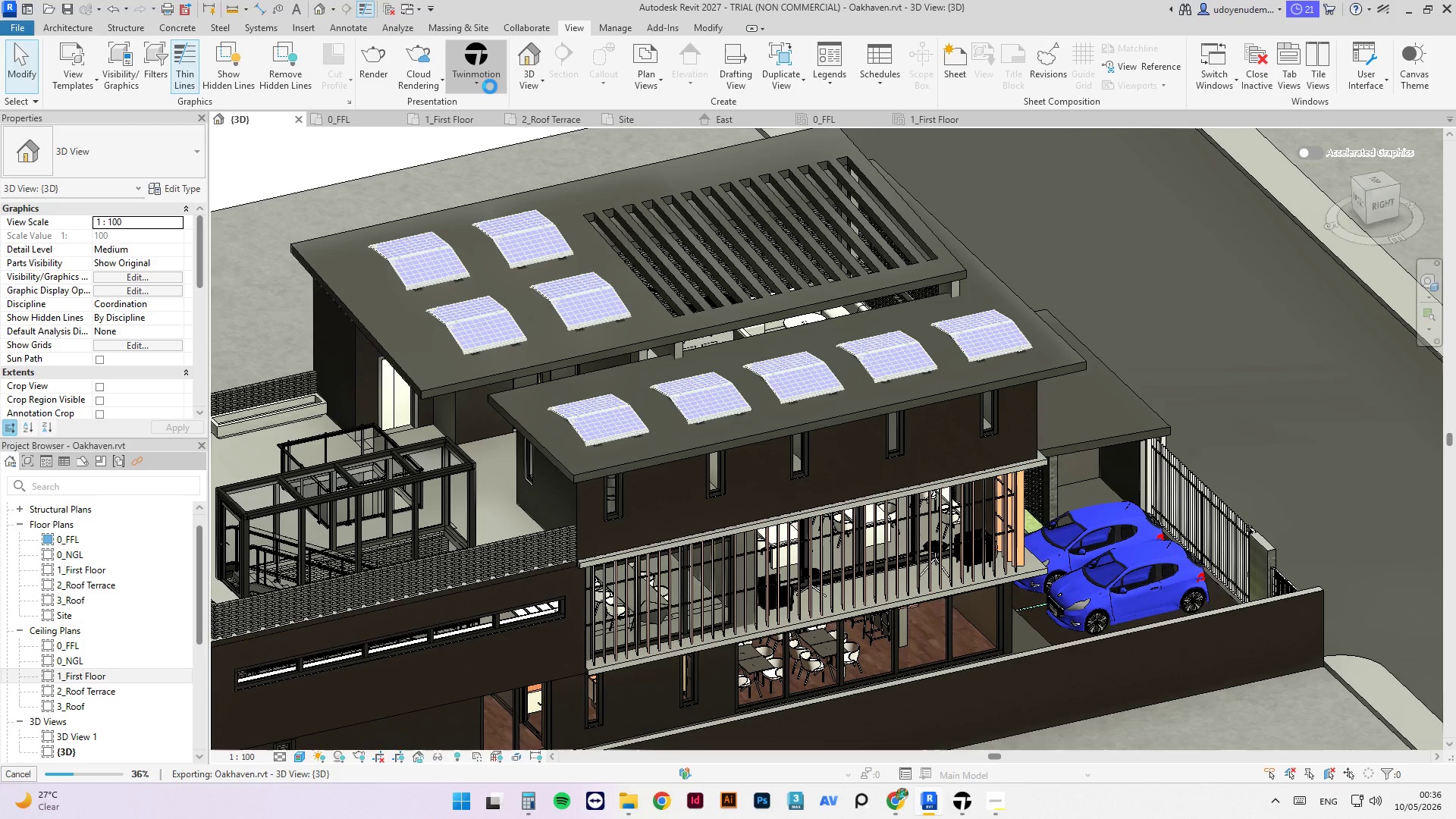 
left_click([997, 802])